 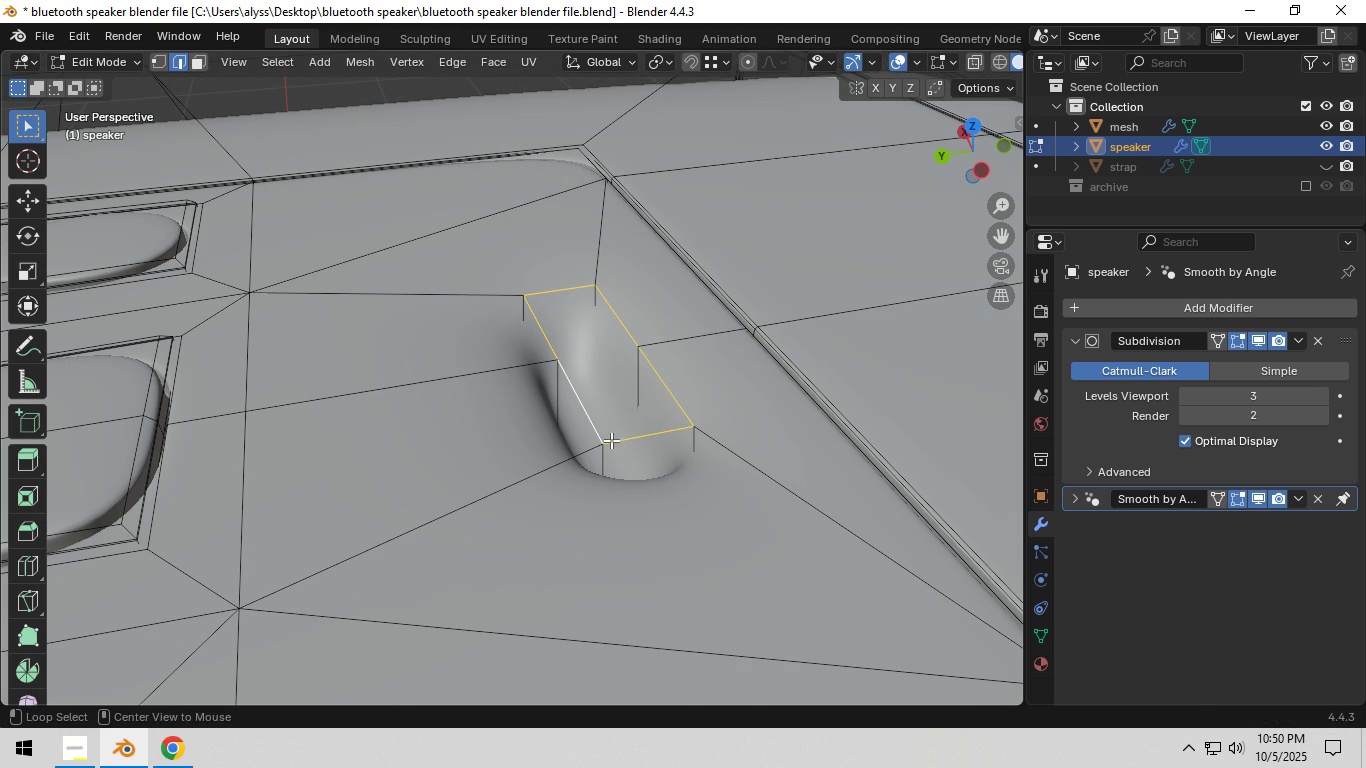 
key(Control+ControlLeft)
 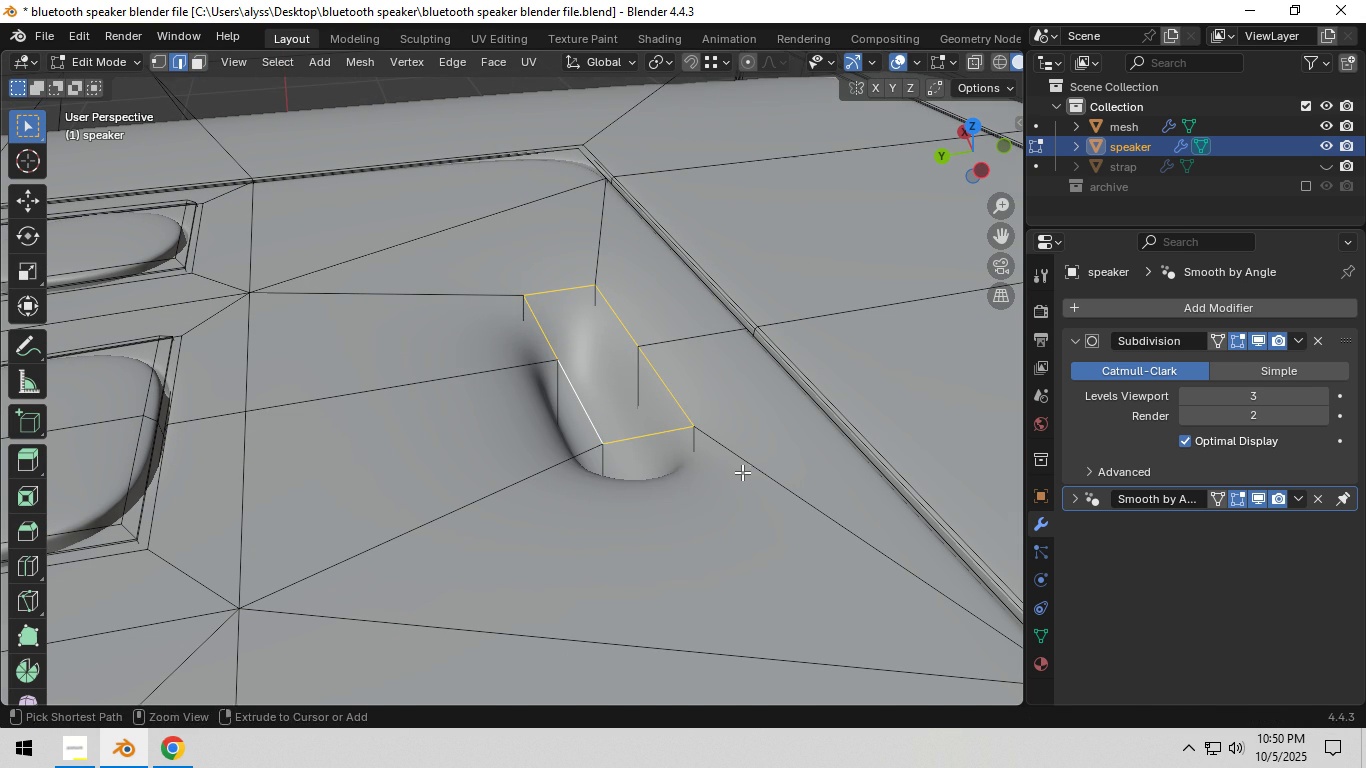 
key(Control+B)
 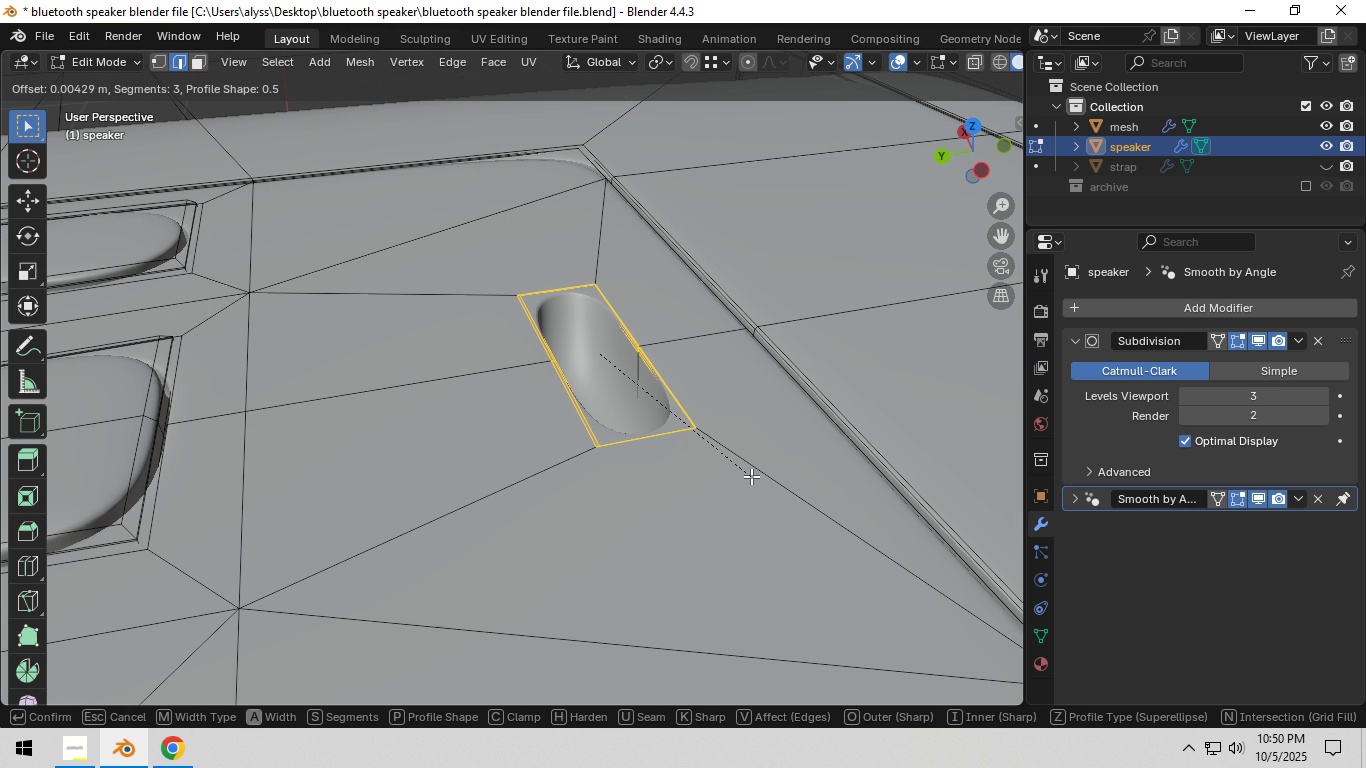 
wait(8.77)
 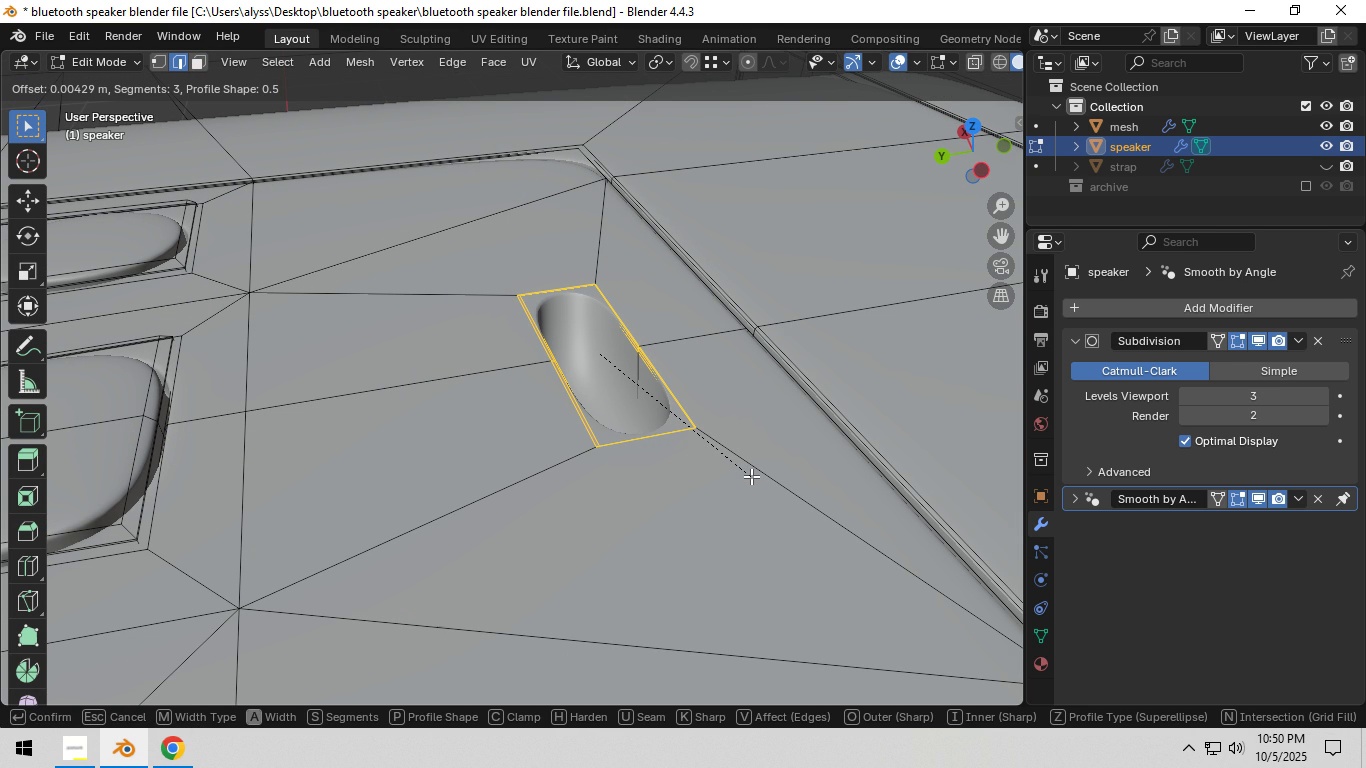 
right_click([751, 476])
 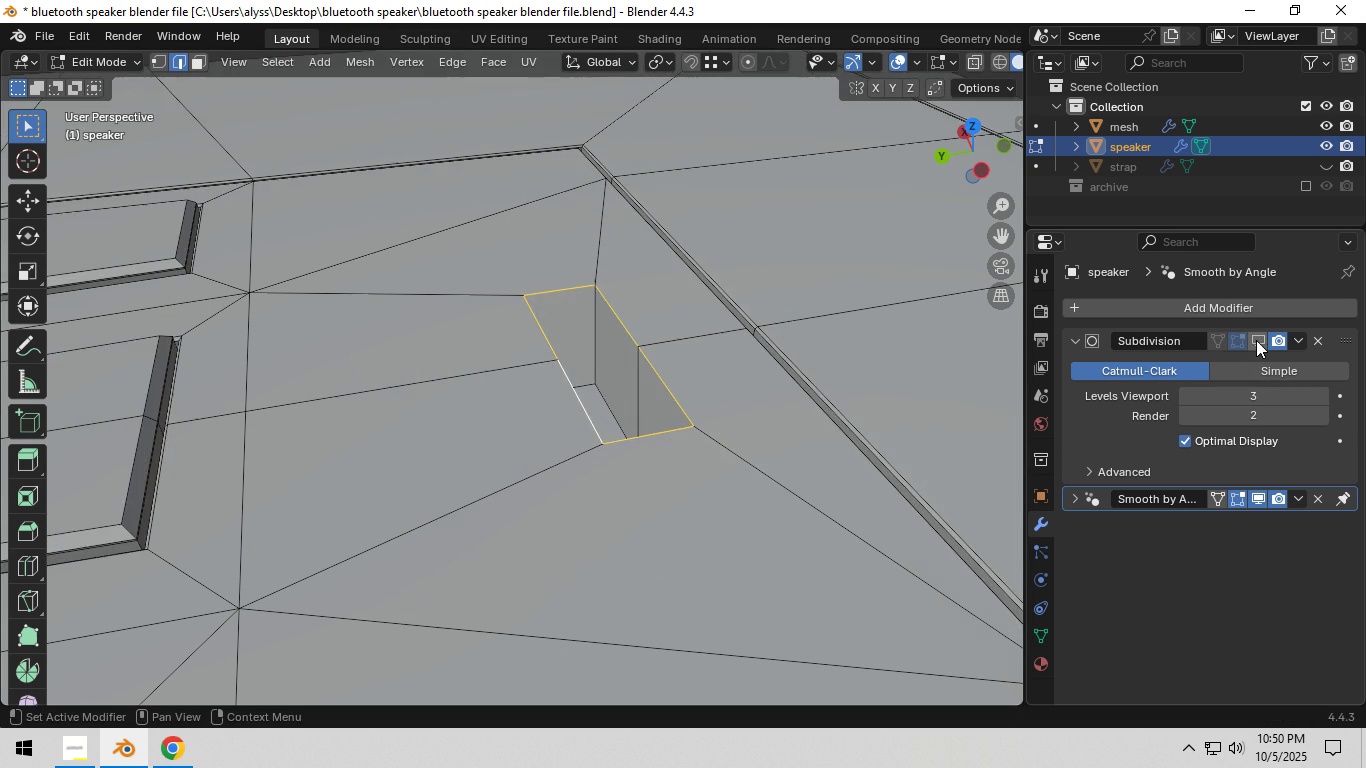 
left_click([1256, 340])